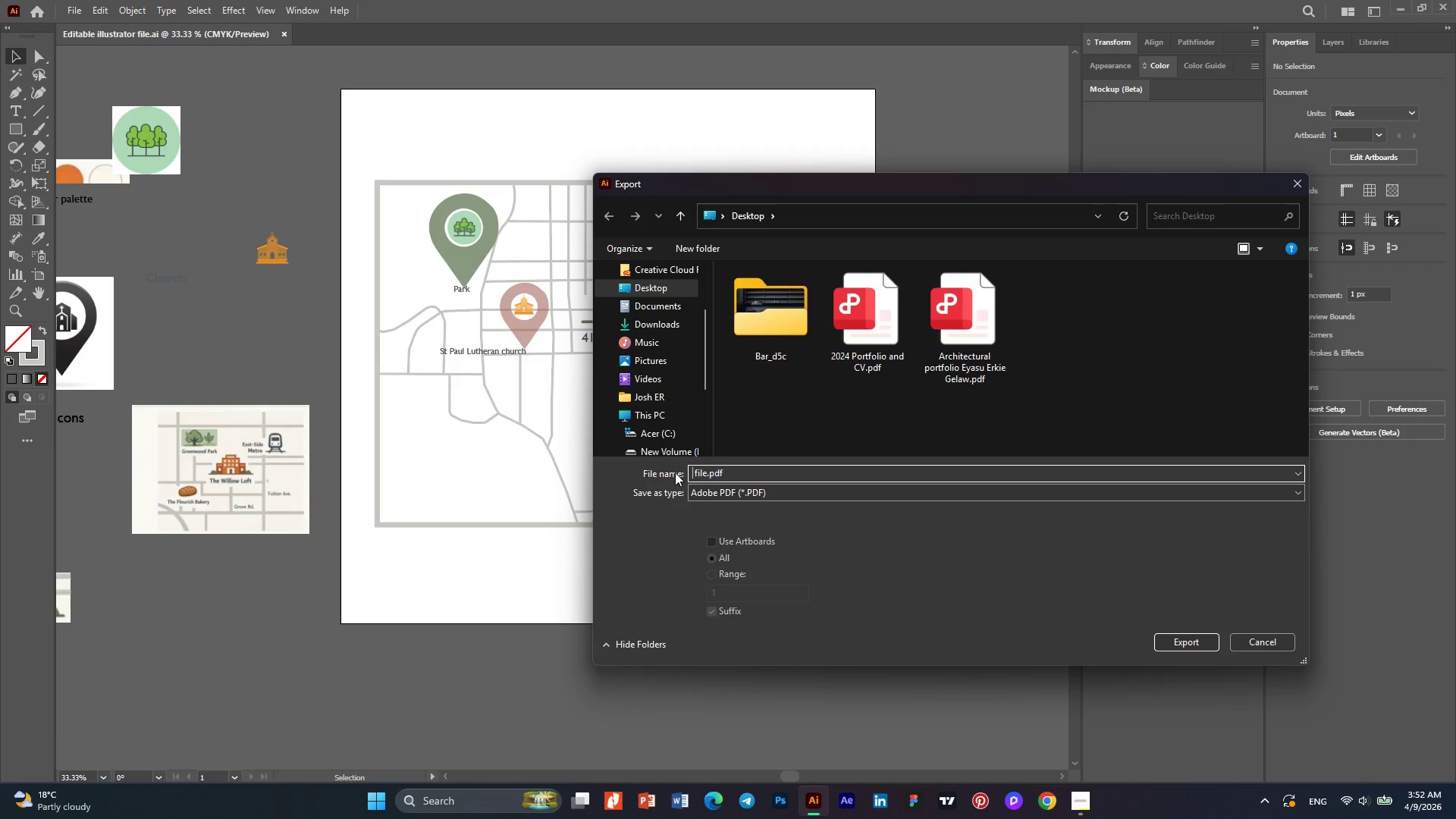 
key(W)
 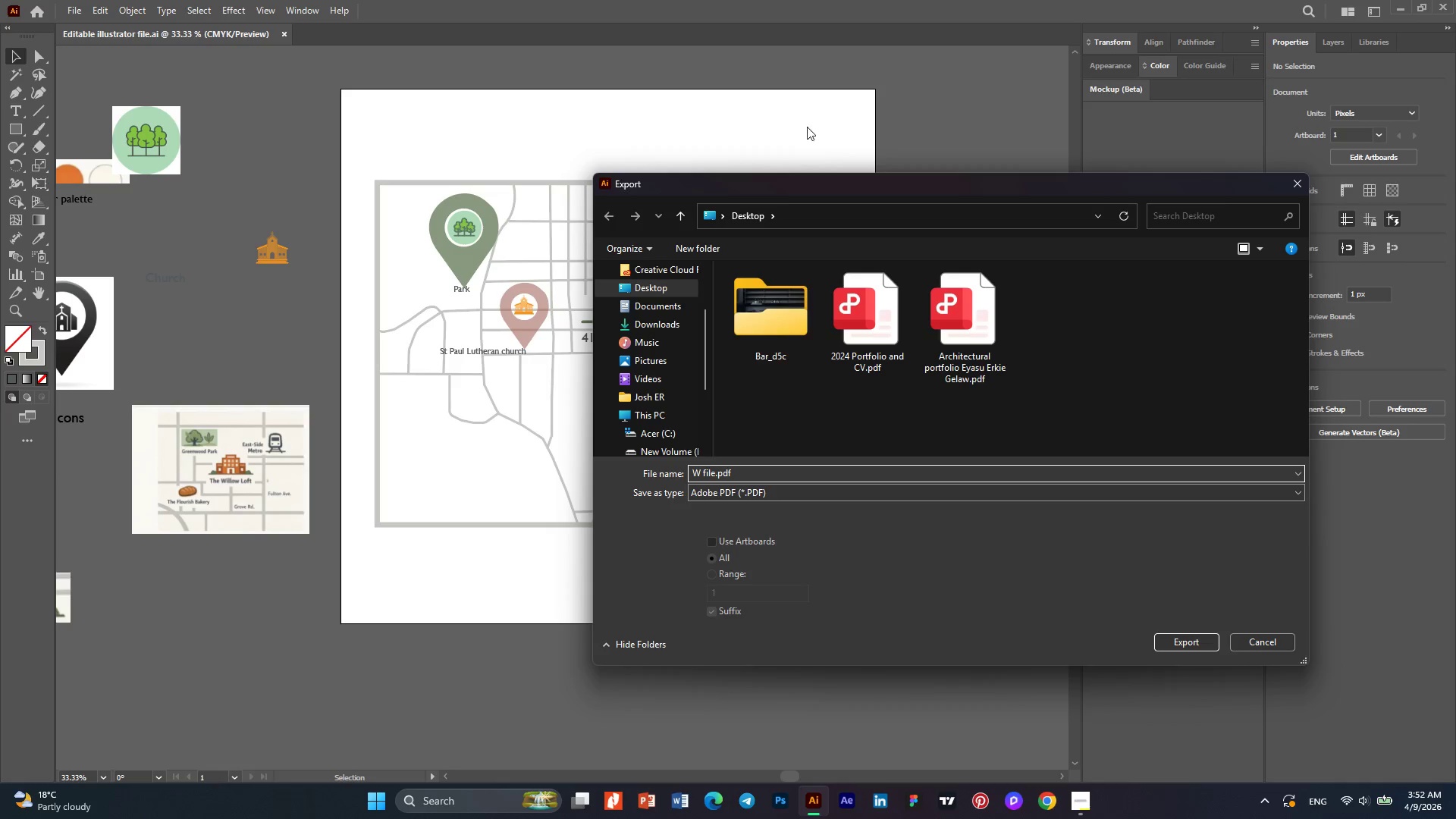 
left_click_drag(start_coordinate=[815, 189], to_coordinate=[1109, 202])
 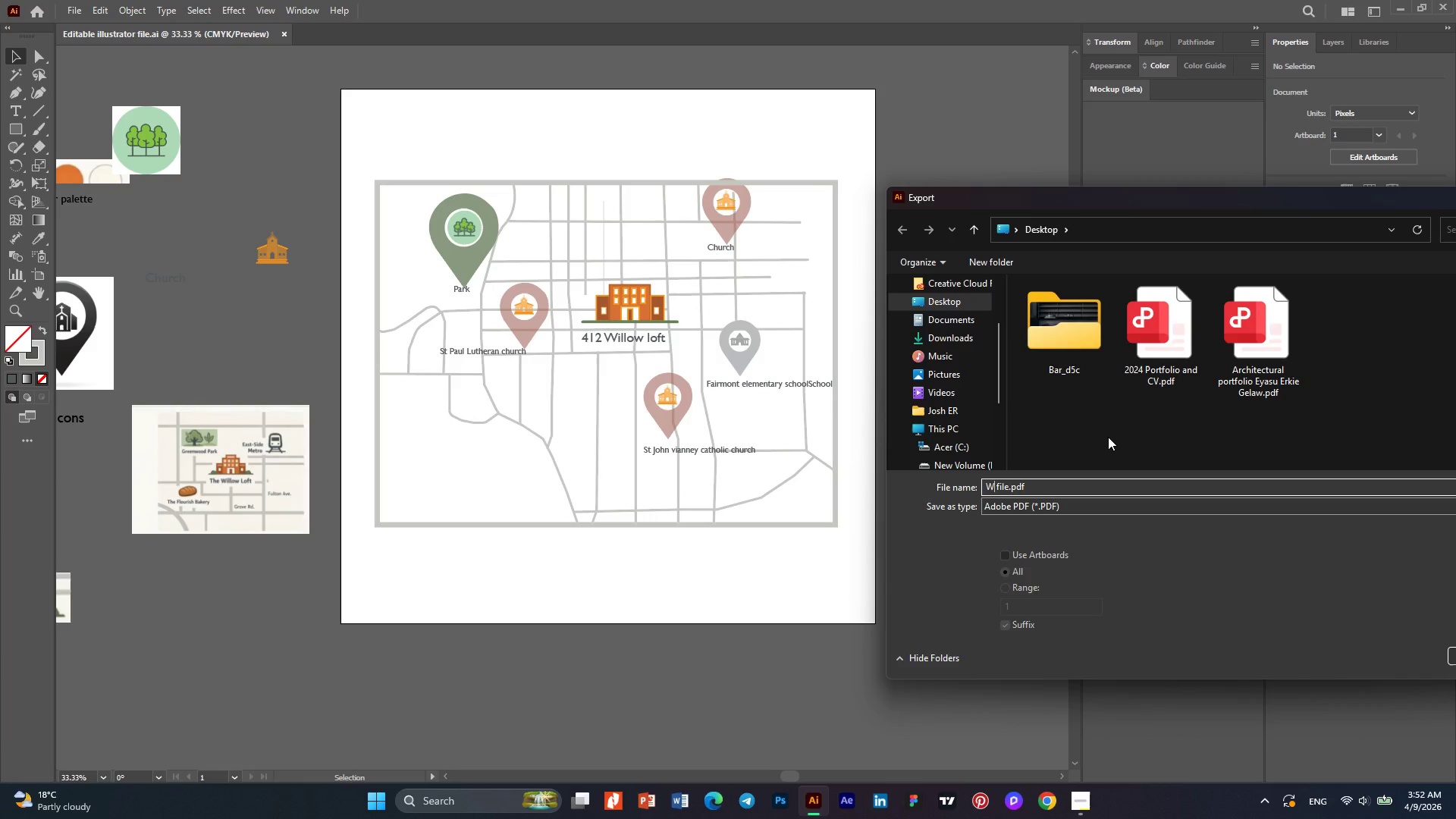 
key(I)
 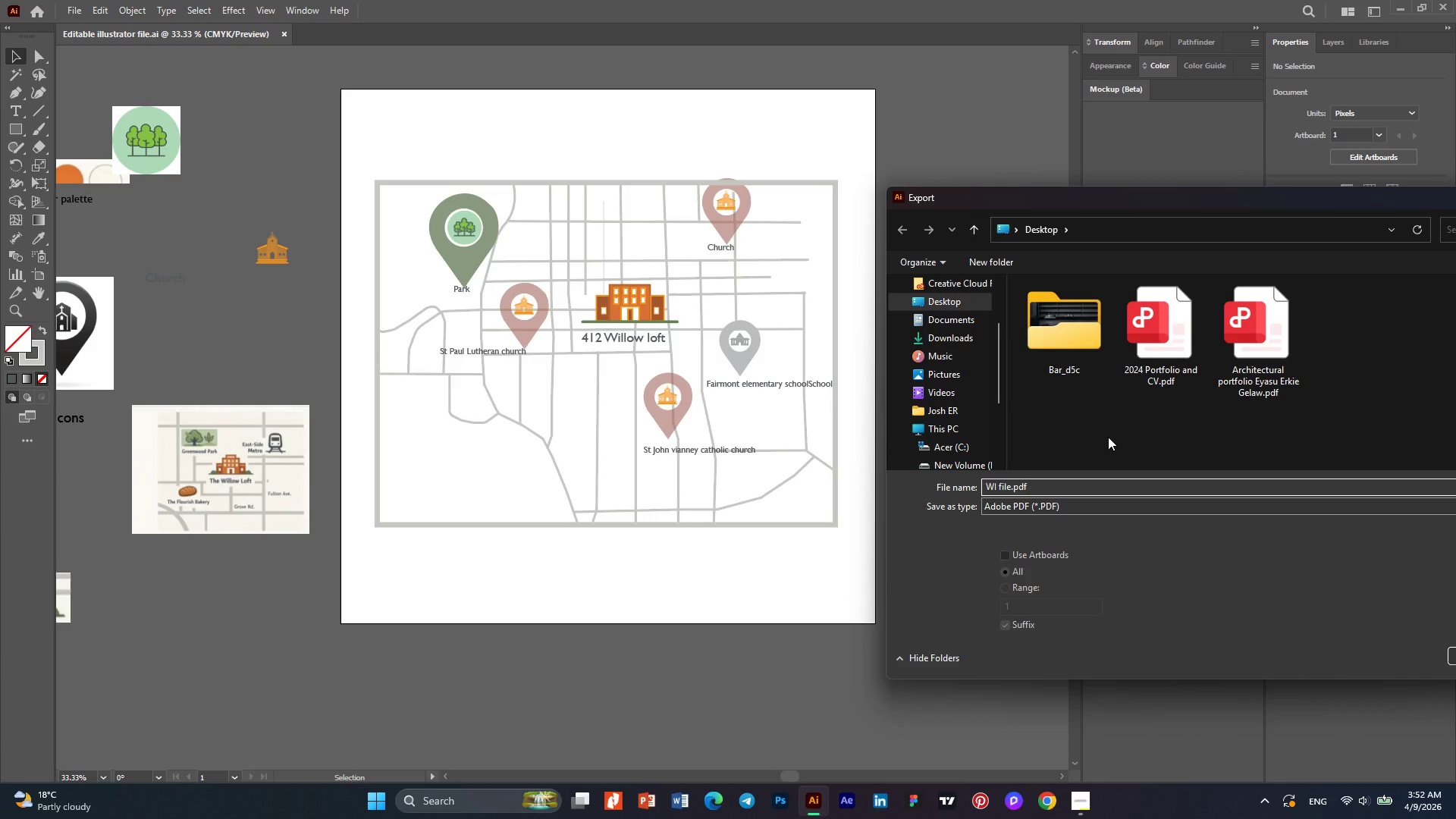 